 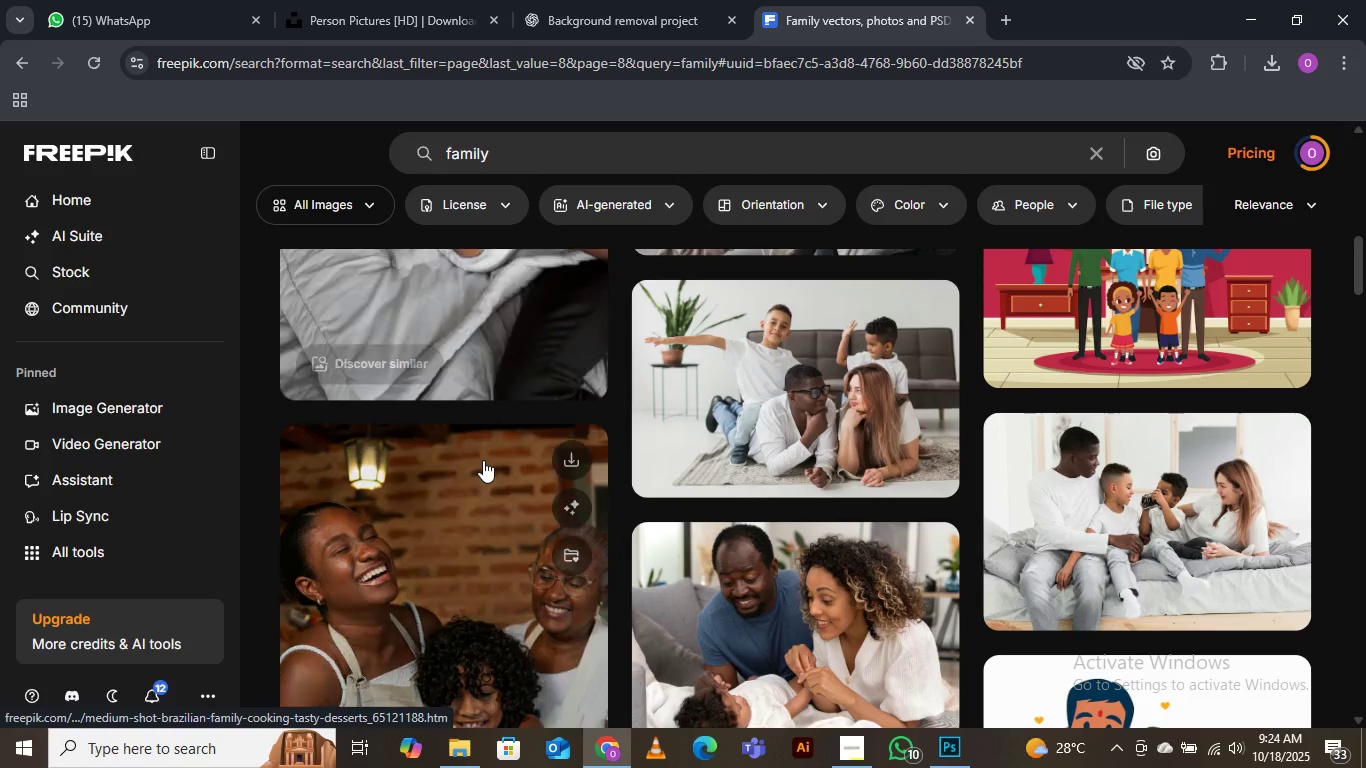 
scroll: coordinate [479, 511], scroll_direction: down, amount: 4.0
 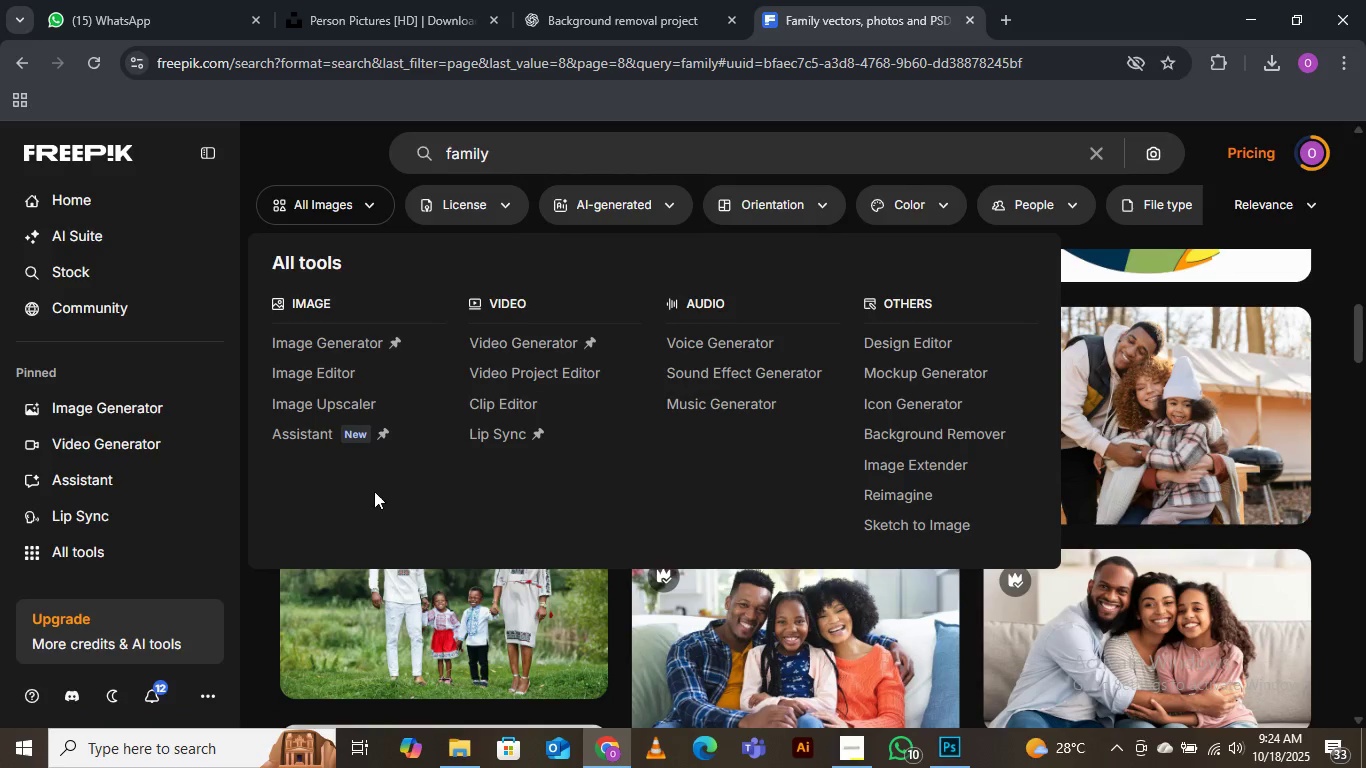 
wait(9.37)
 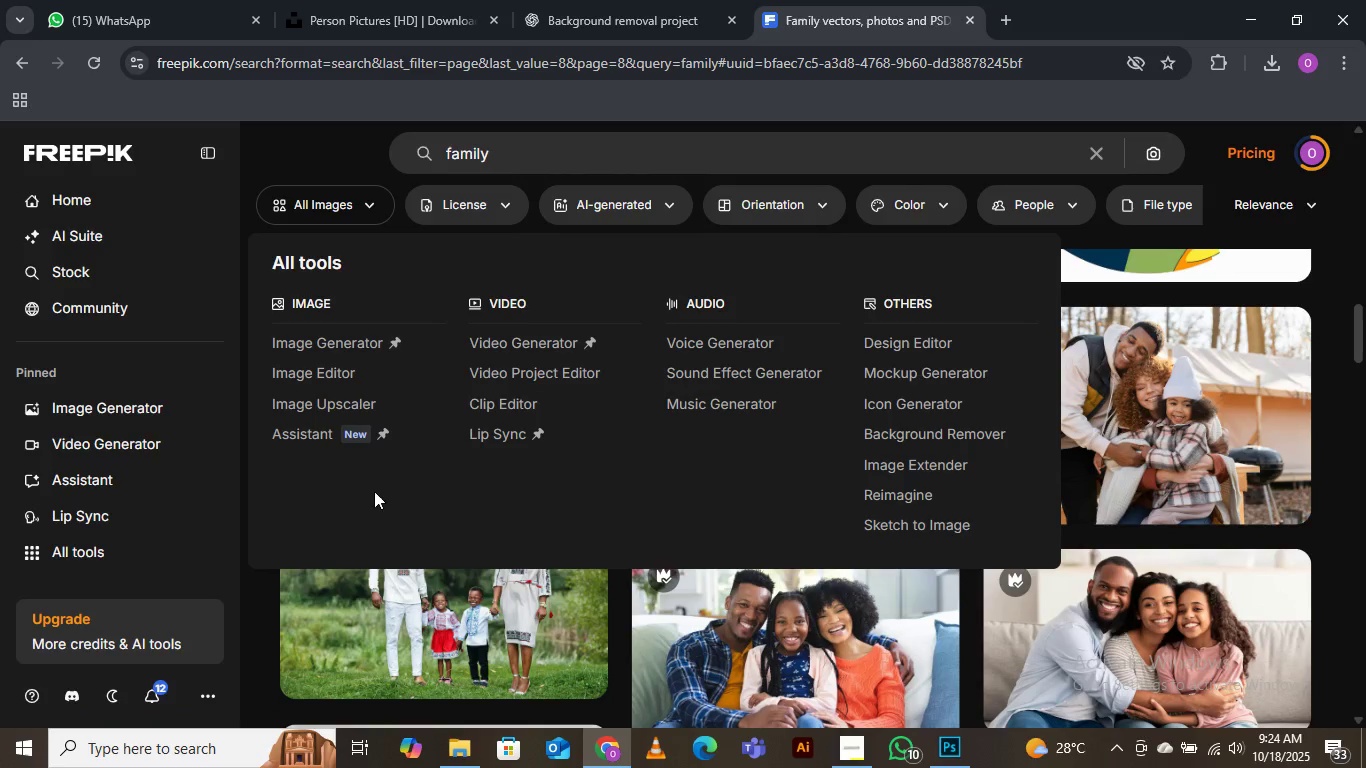 
scroll: coordinate [536, 572], scroll_direction: down, amount: 4.0
 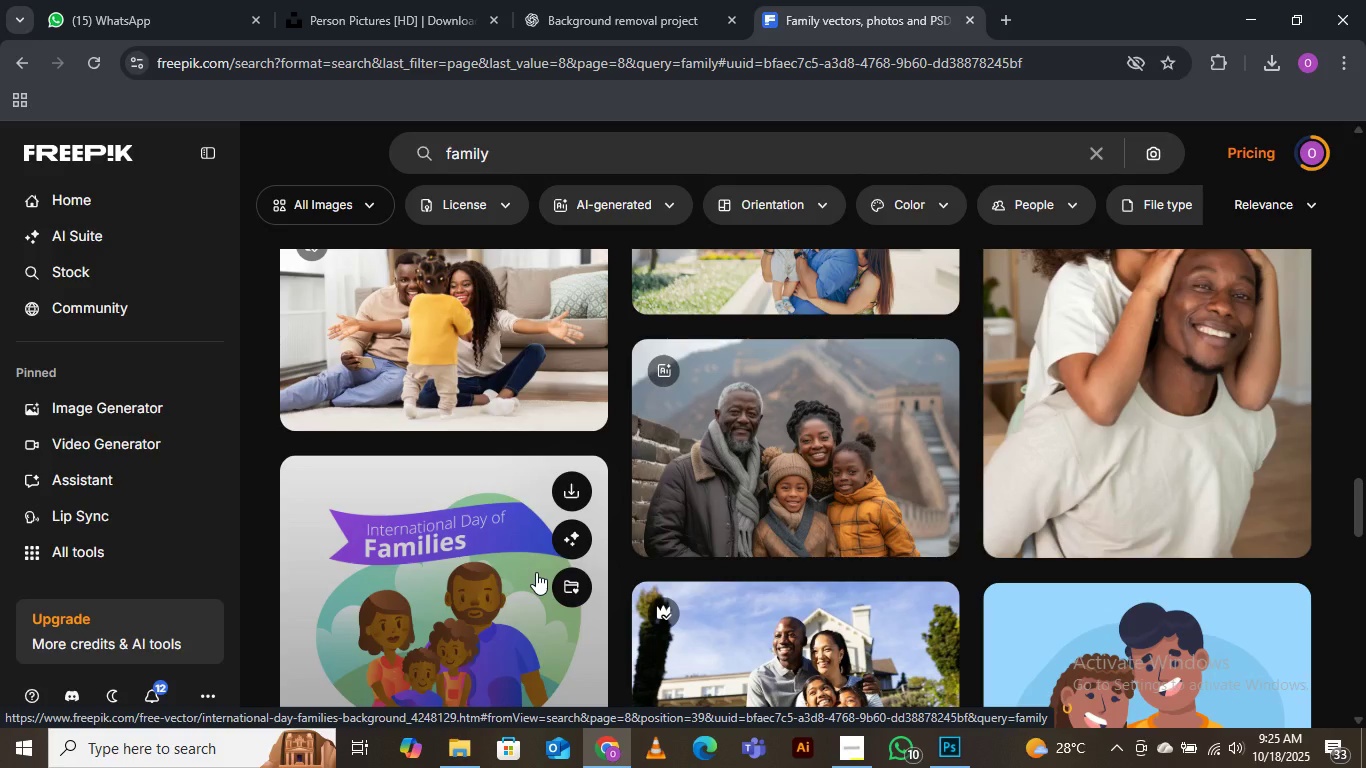 
wait(32.57)
 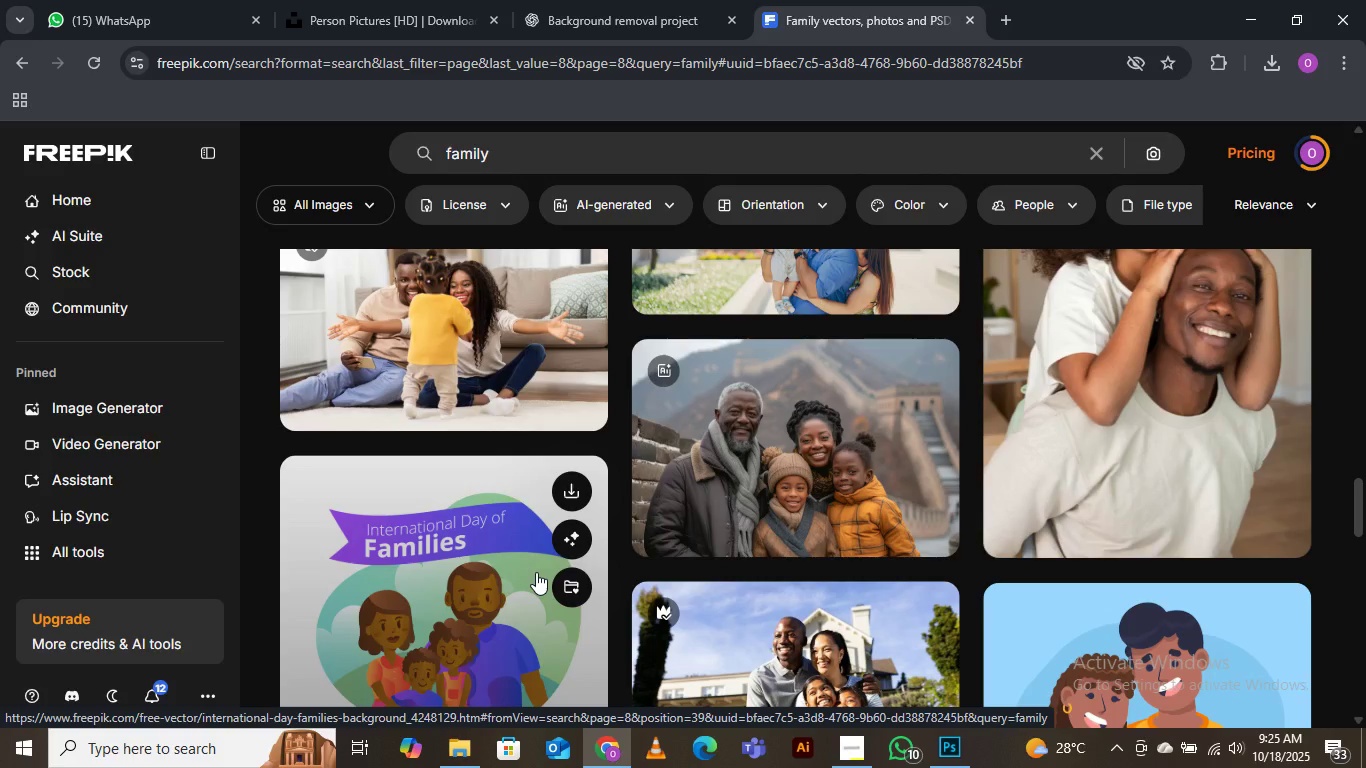 
scroll: coordinate [536, 572], scroll_direction: down, amount: 5.0
 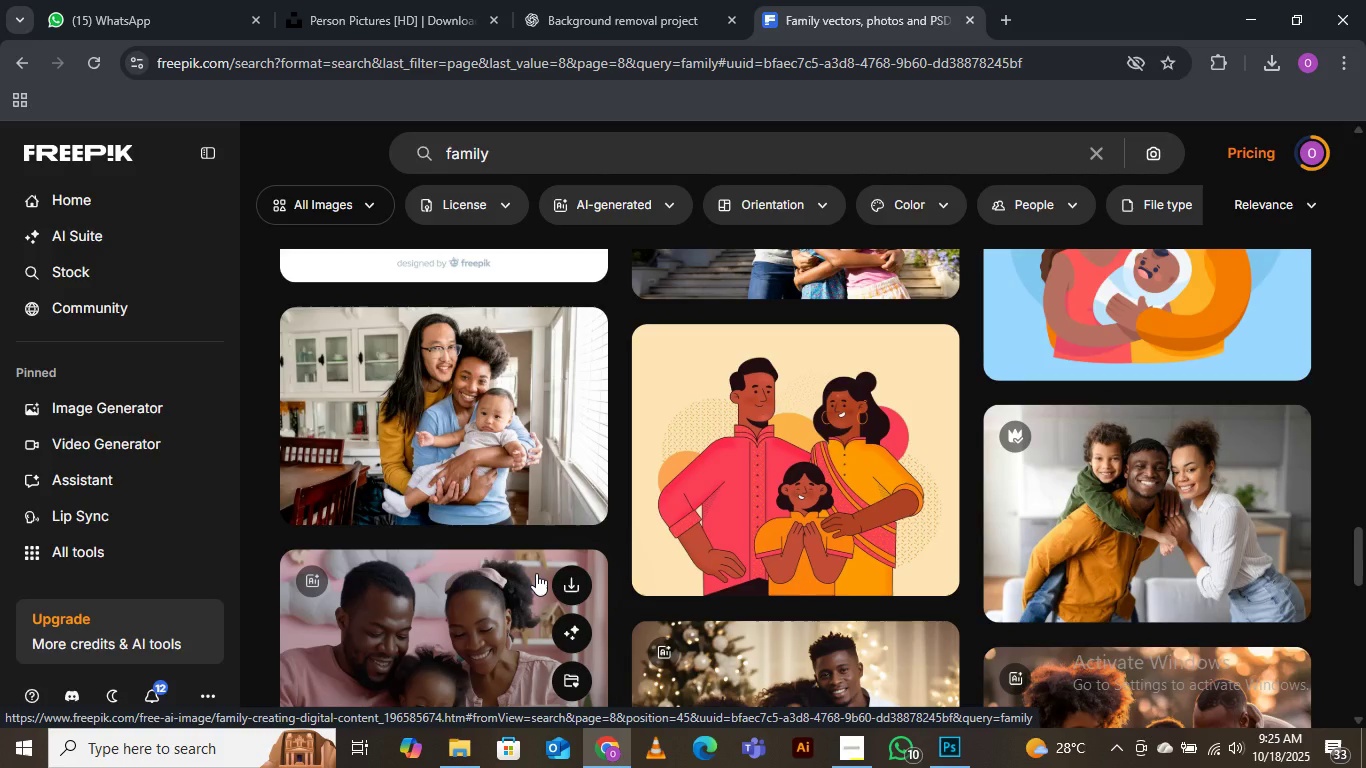 
scroll: coordinate [537, 573], scroll_direction: down, amount: 6.0
 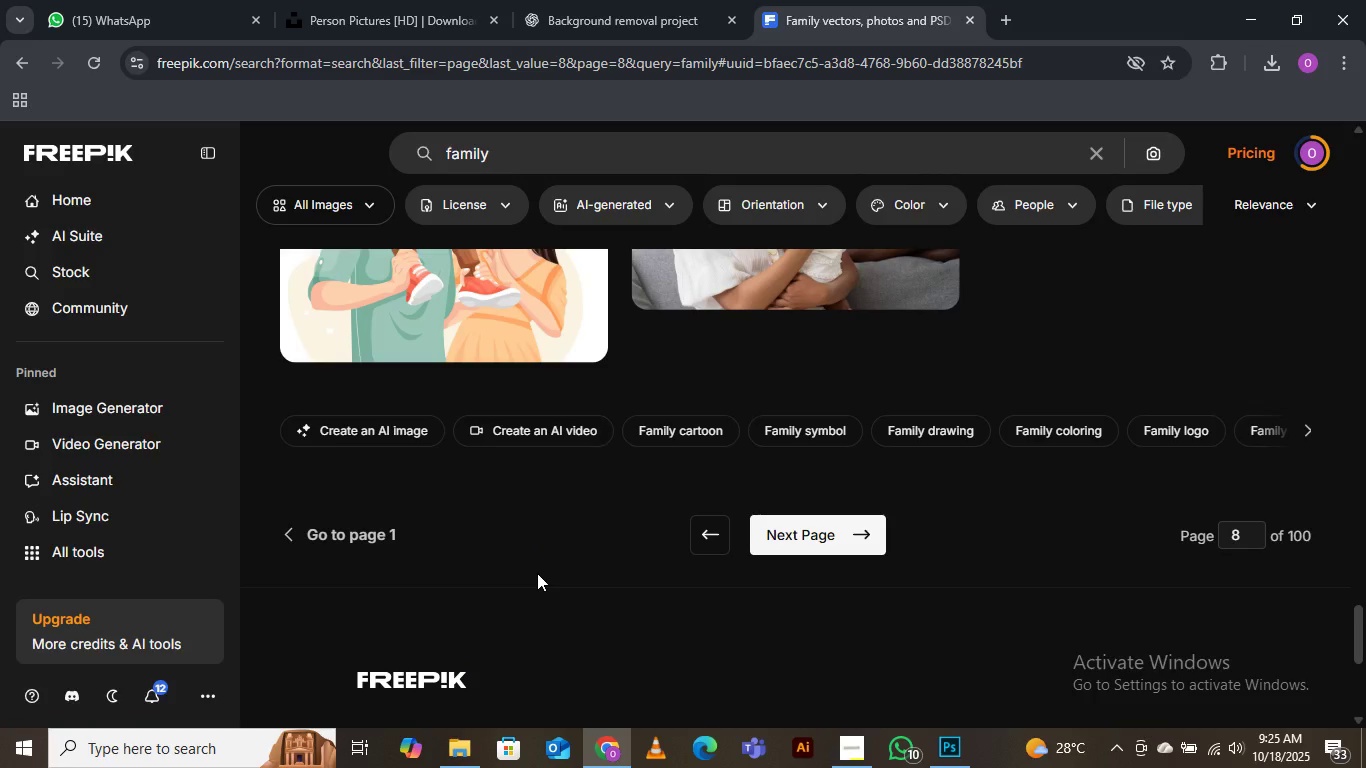 
scroll: coordinate [537, 573], scroll_direction: down, amount: 2.0
 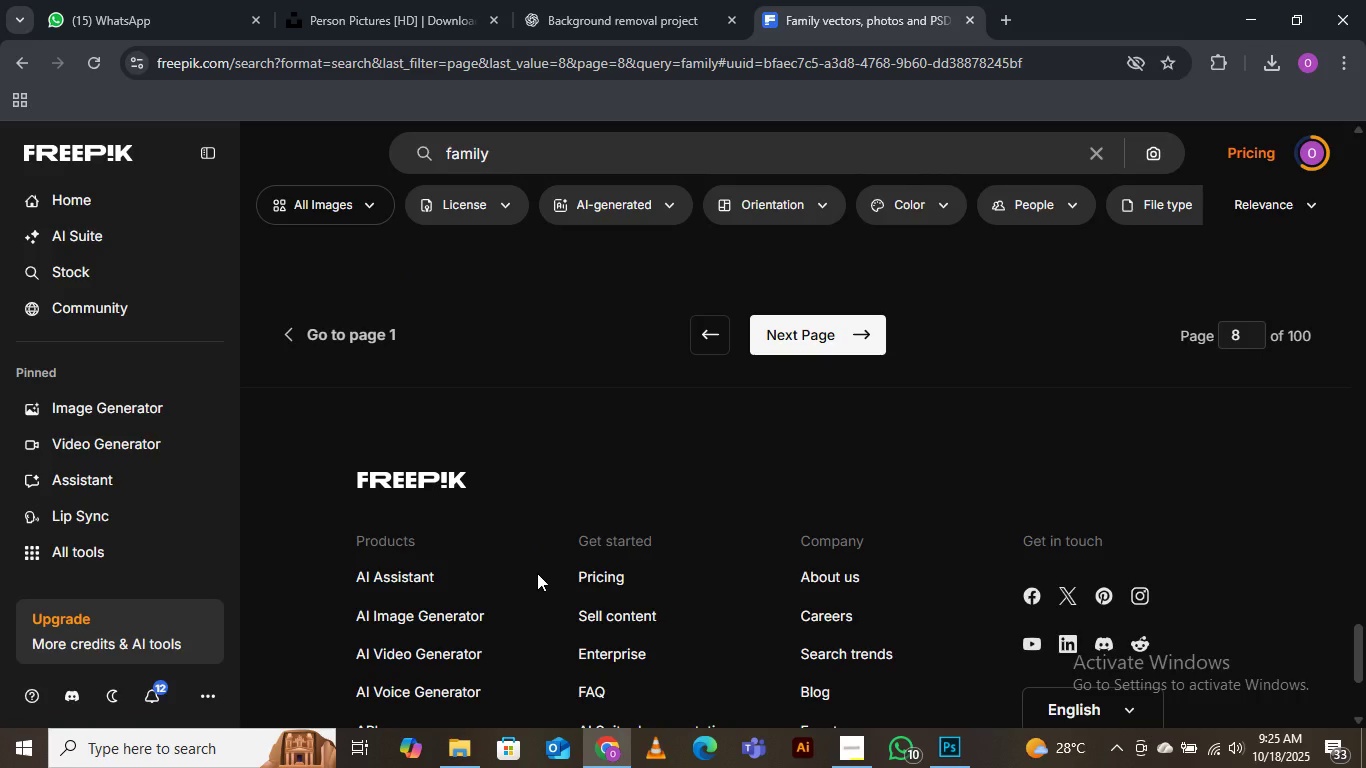 
scroll: coordinate [537, 573], scroll_direction: up, amount: 2.0
 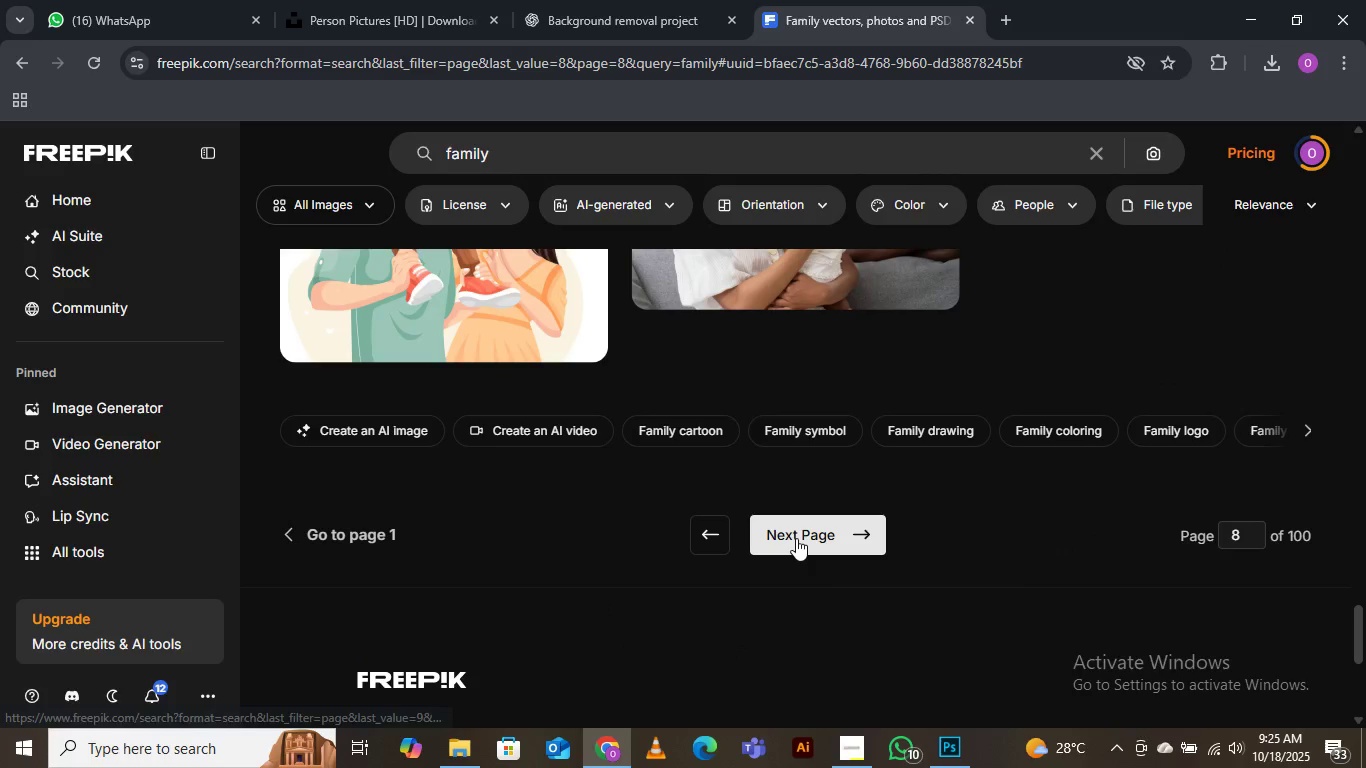 
left_click([796, 538])
 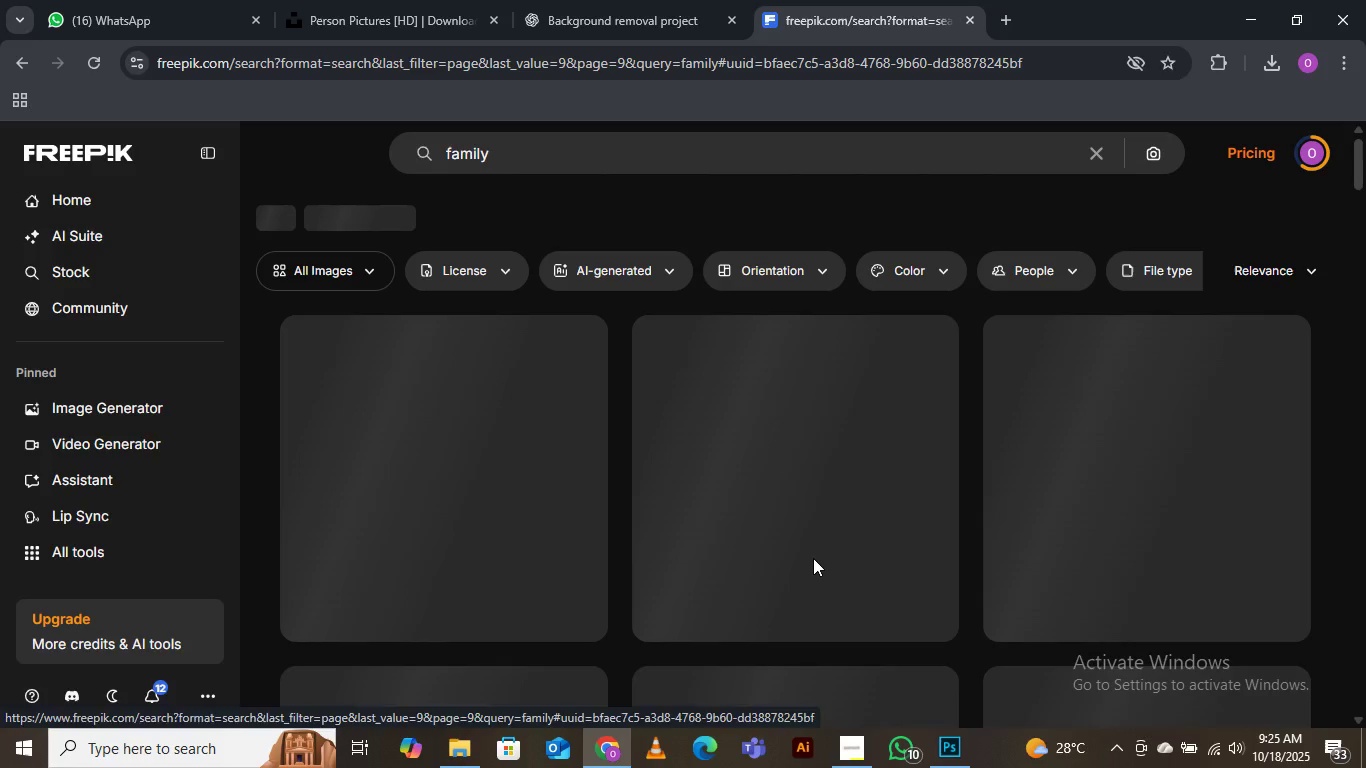 
mouse_move([796, 562])
 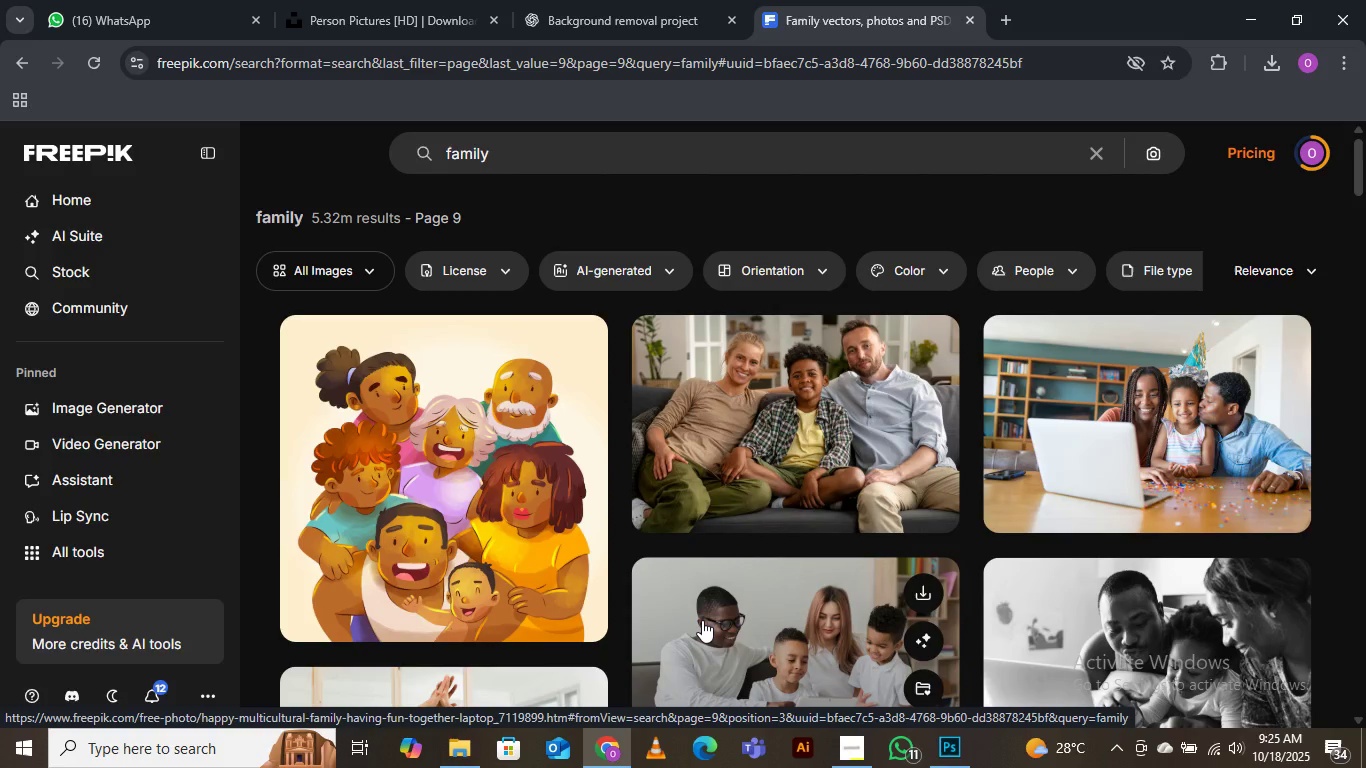 
wait(25.08)
 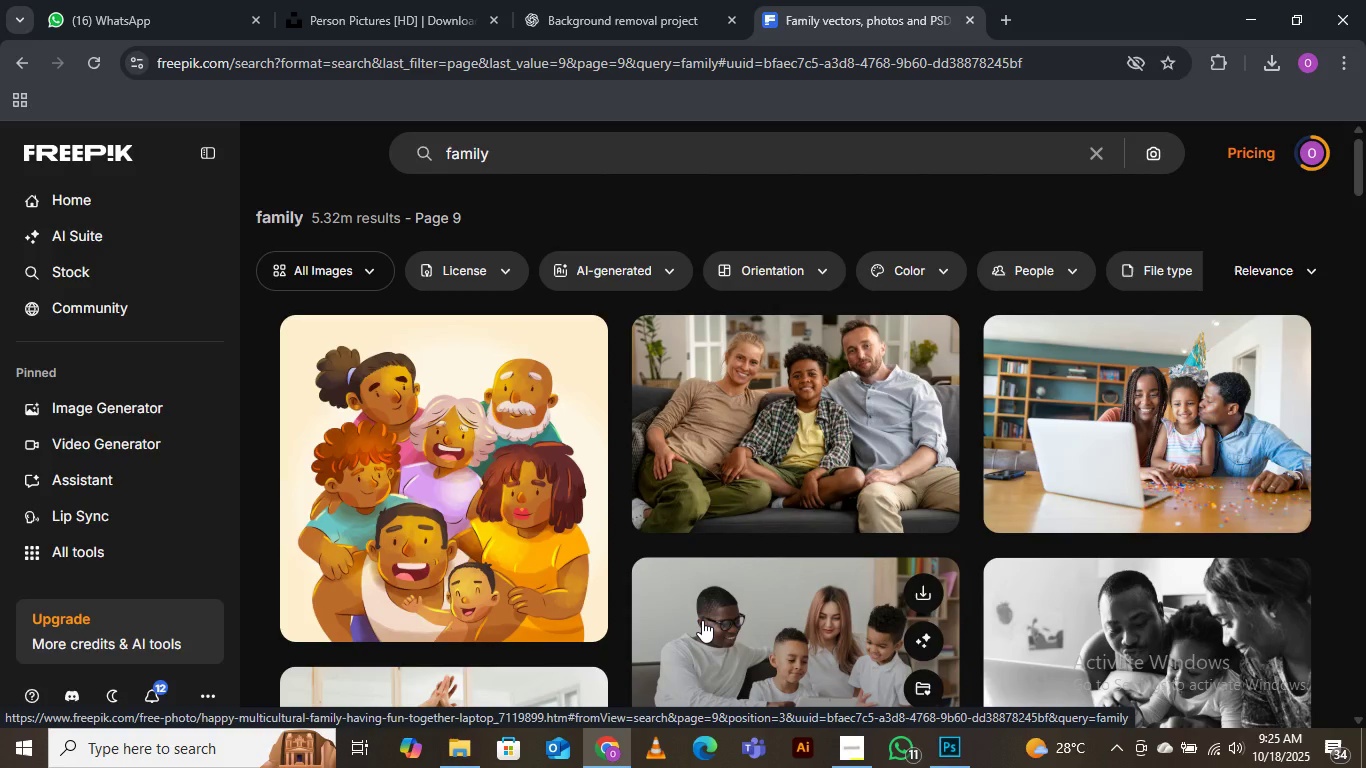 
right_click([1031, 584])
 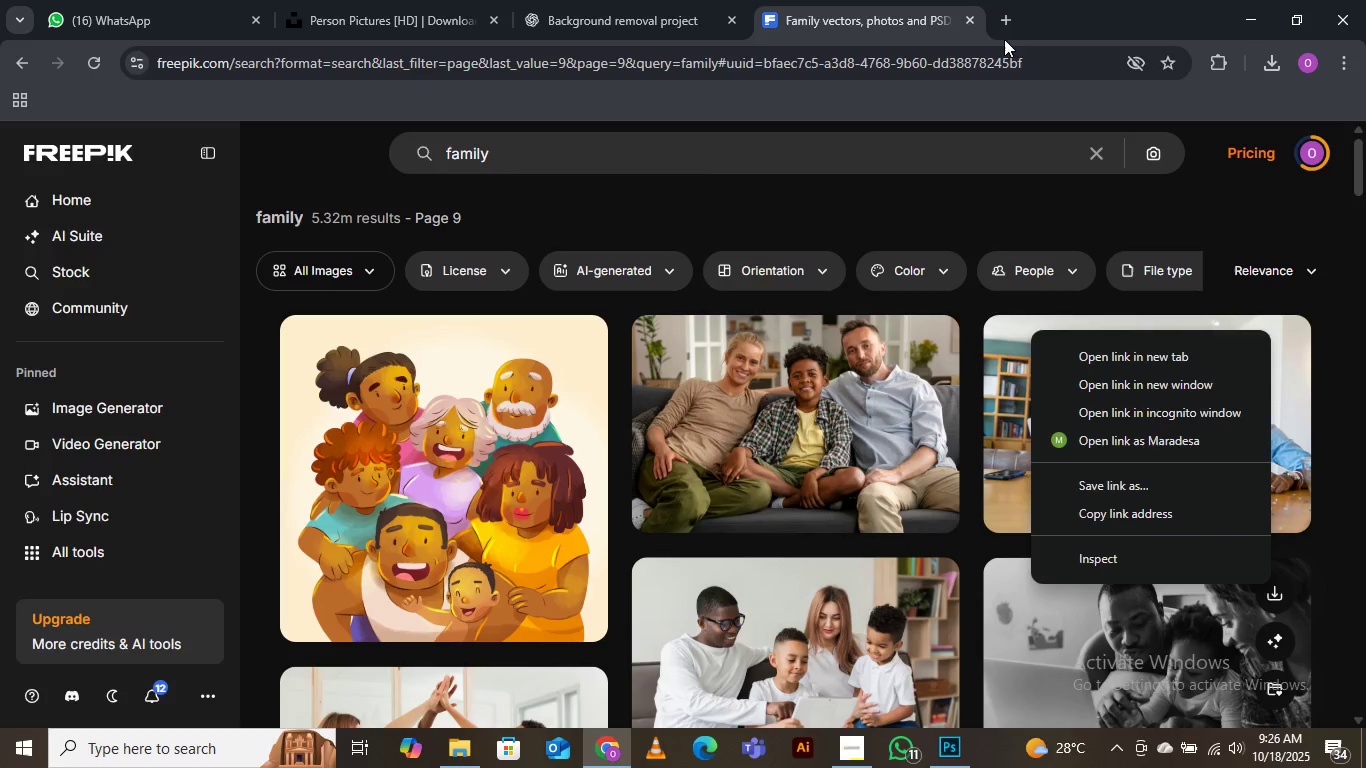 
left_click([1005, 15])
 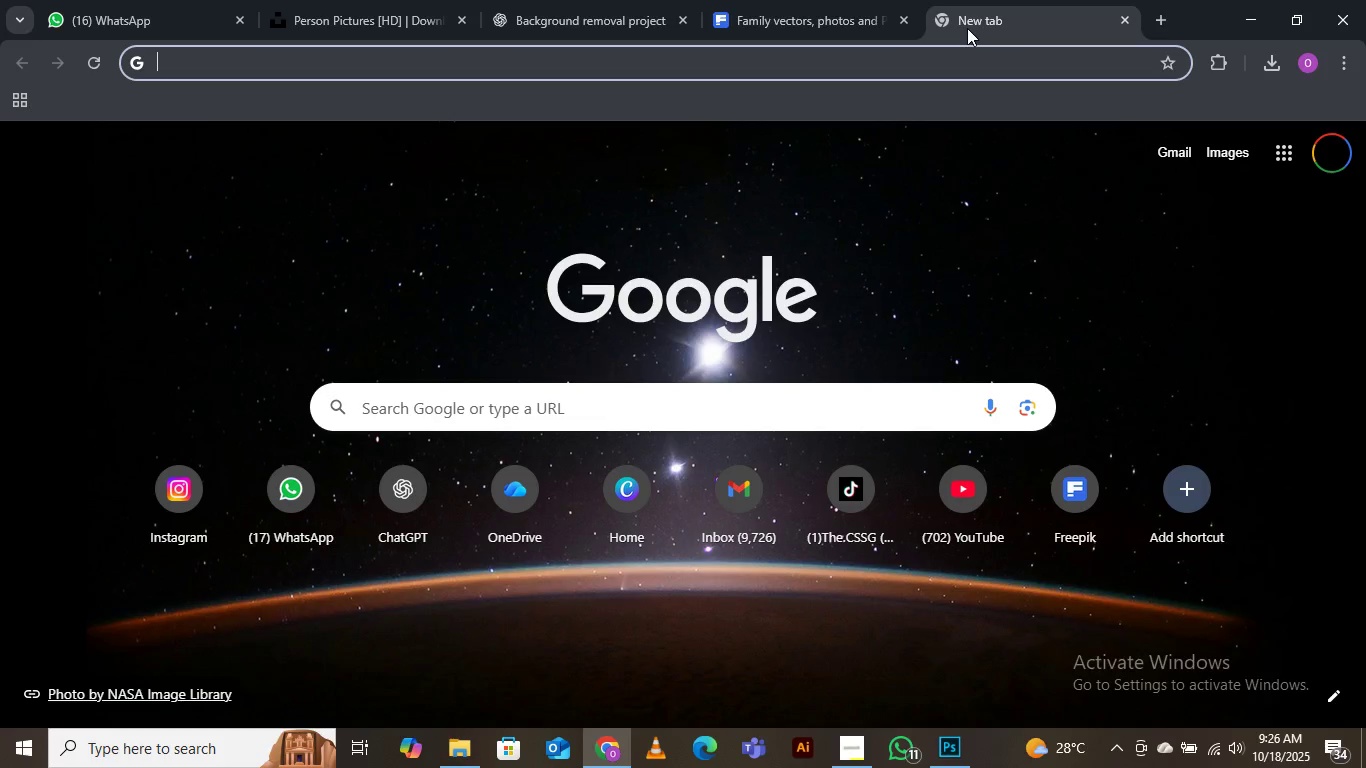 
key(C)
 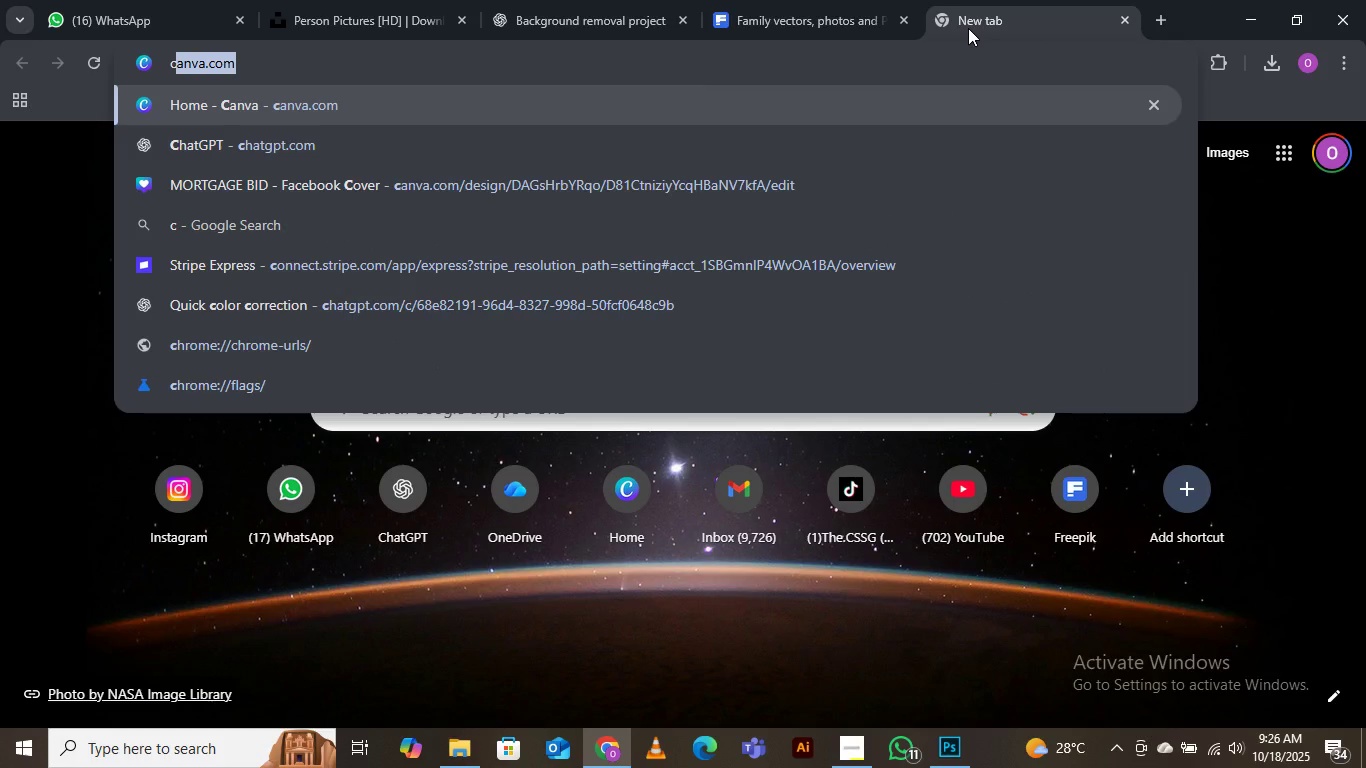 
key(Backspace)
 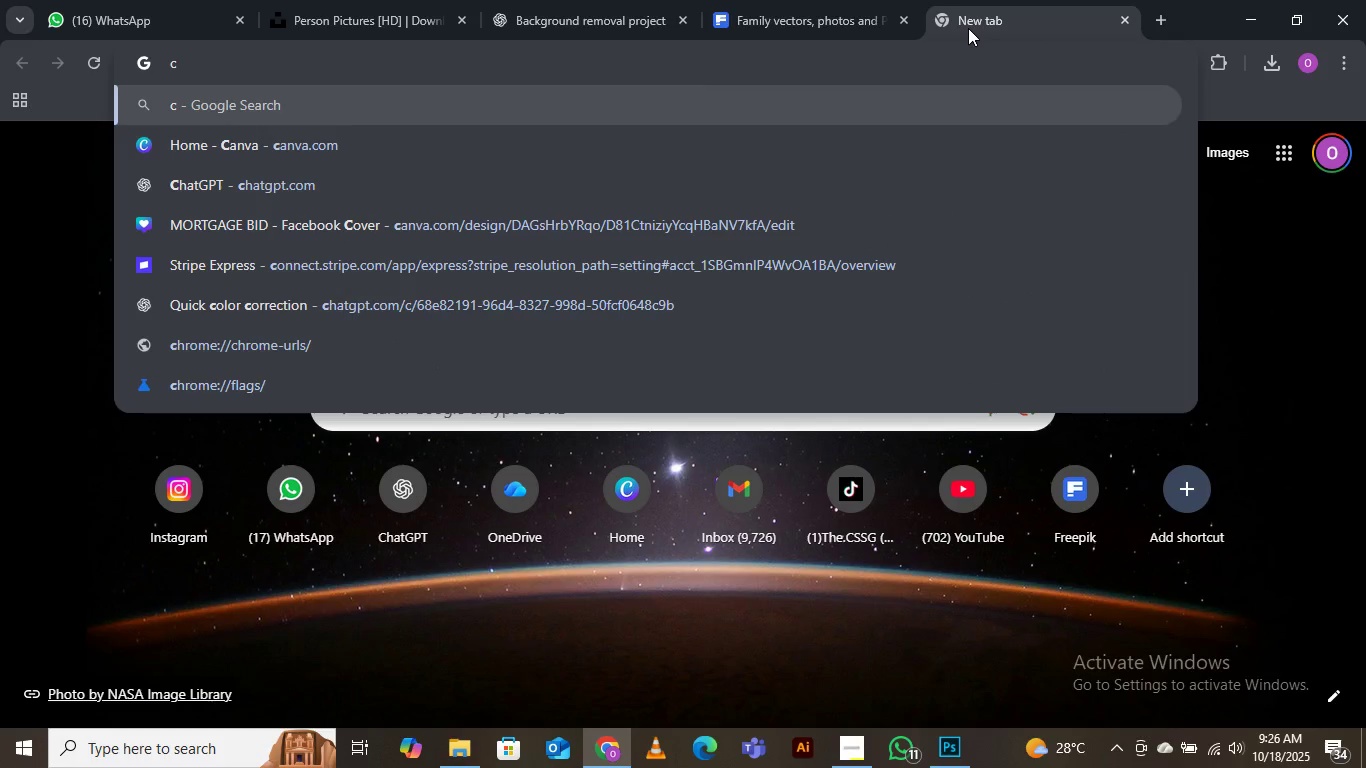 
key(S)
 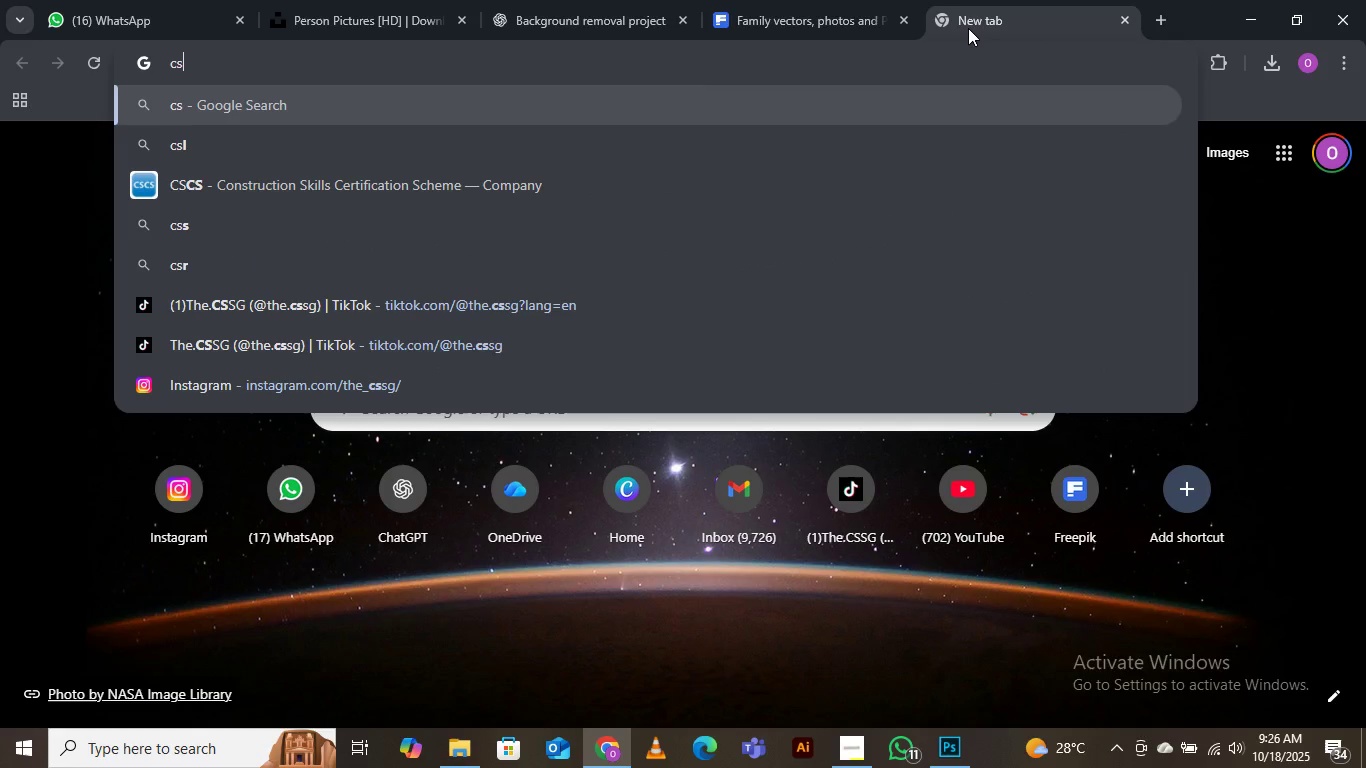 
key(Backspace)
 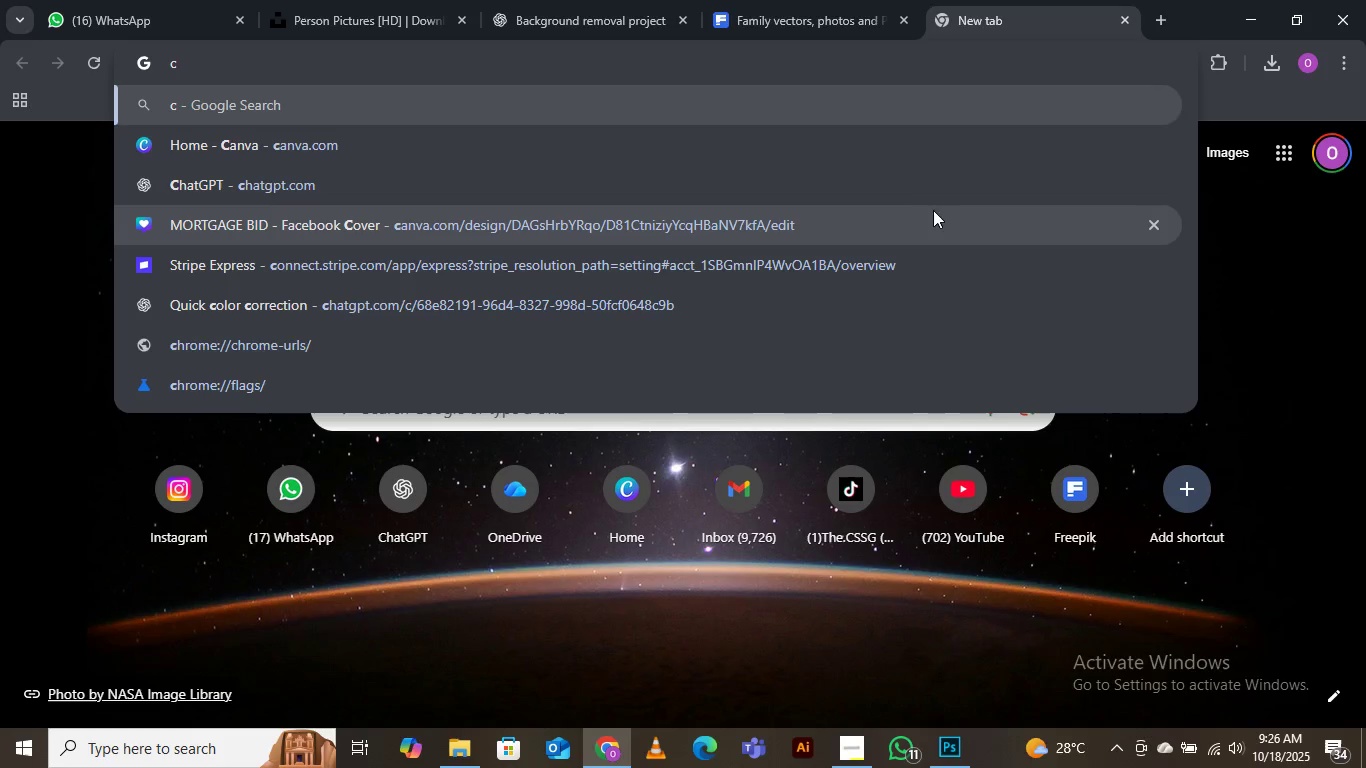 
left_click([901, 260])
 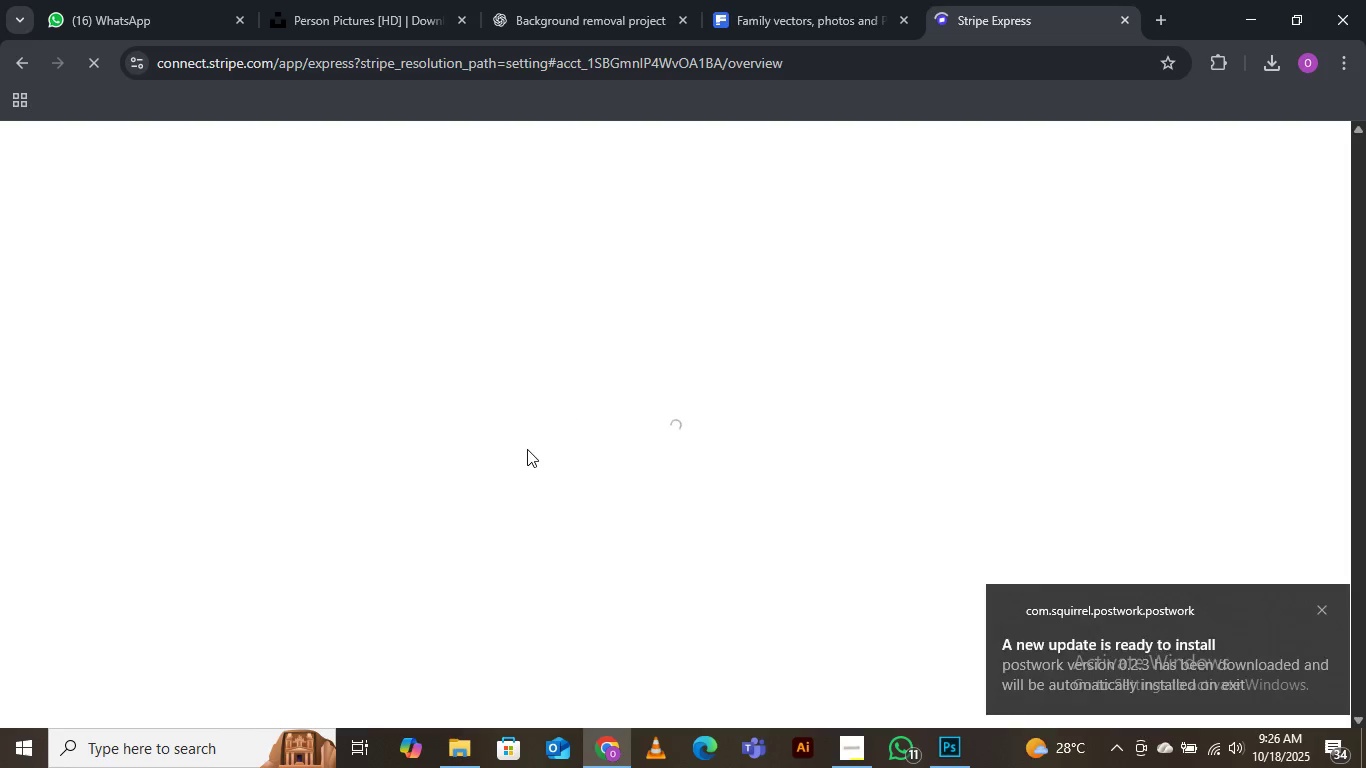 
wait(6.63)
 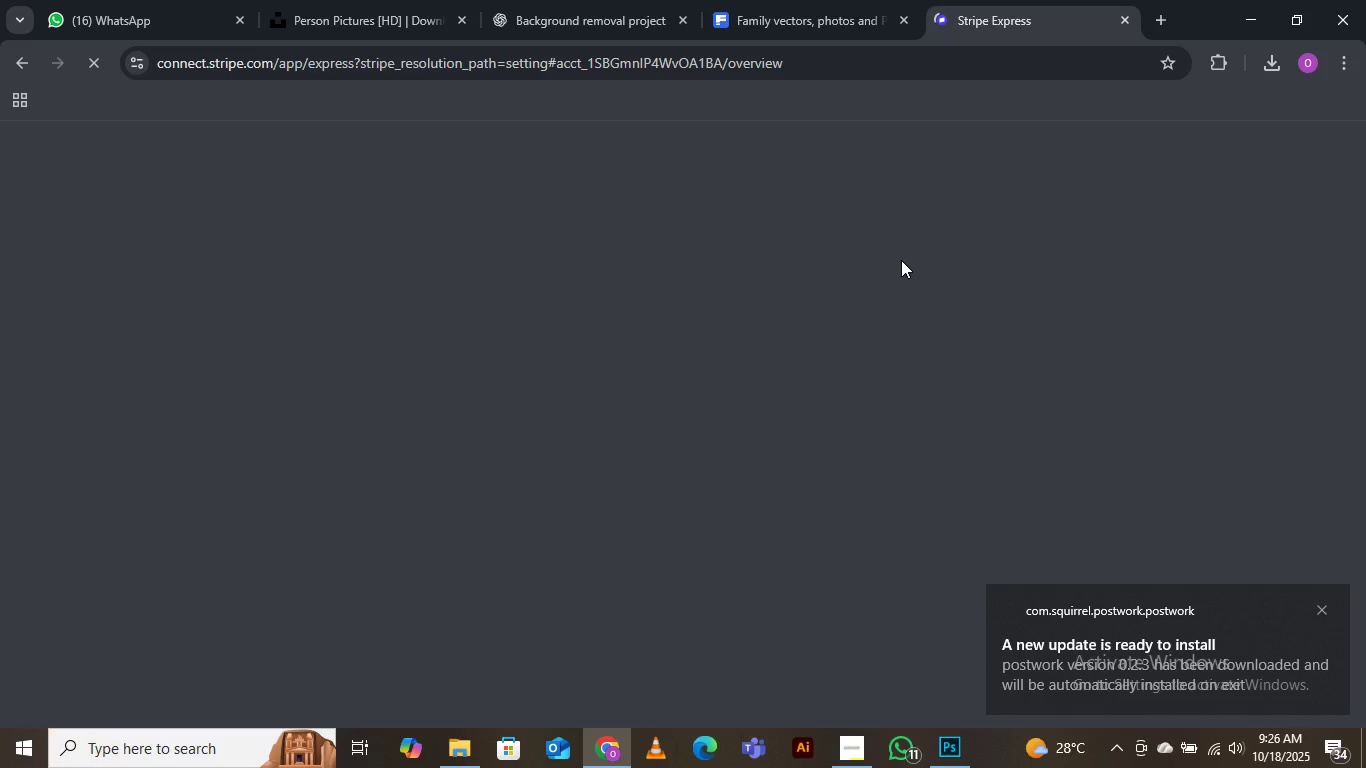 
mouse_move([816, 721])
 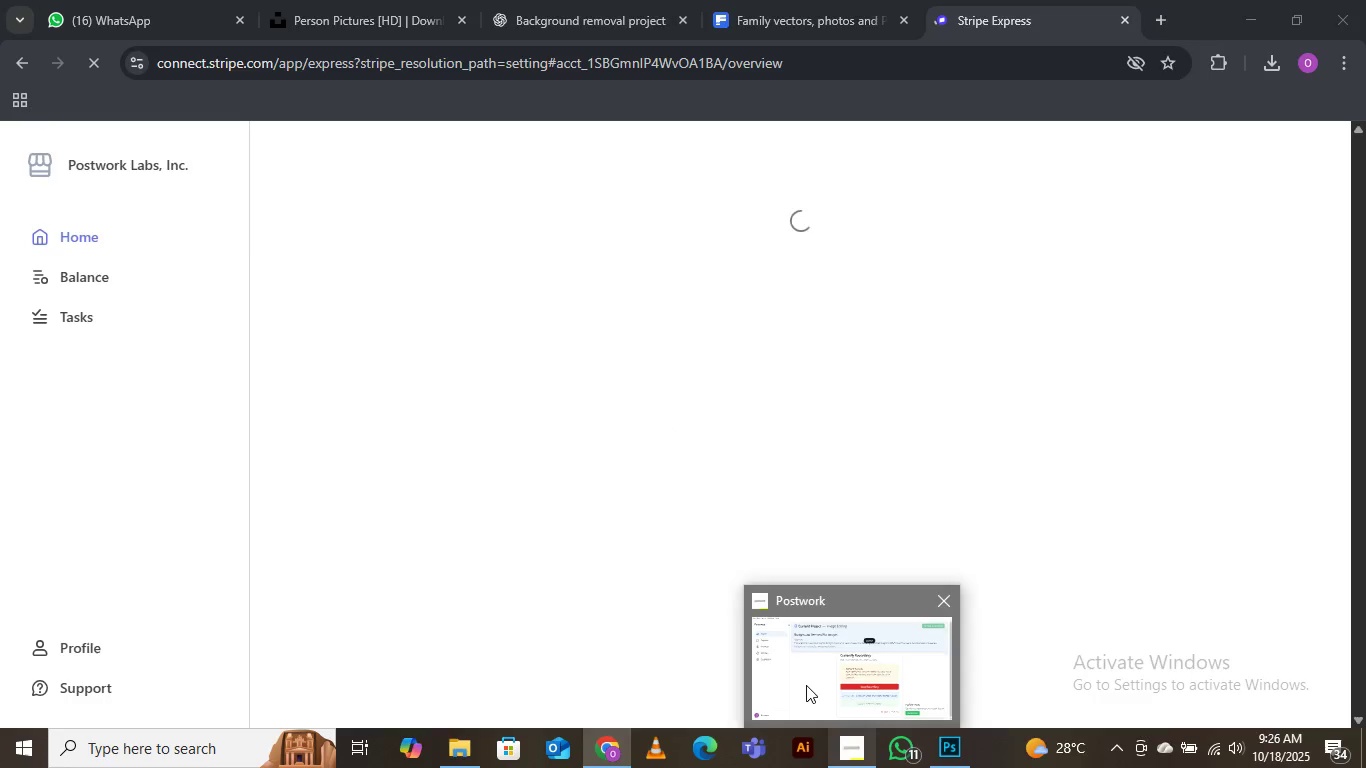 
left_click([806, 685])
 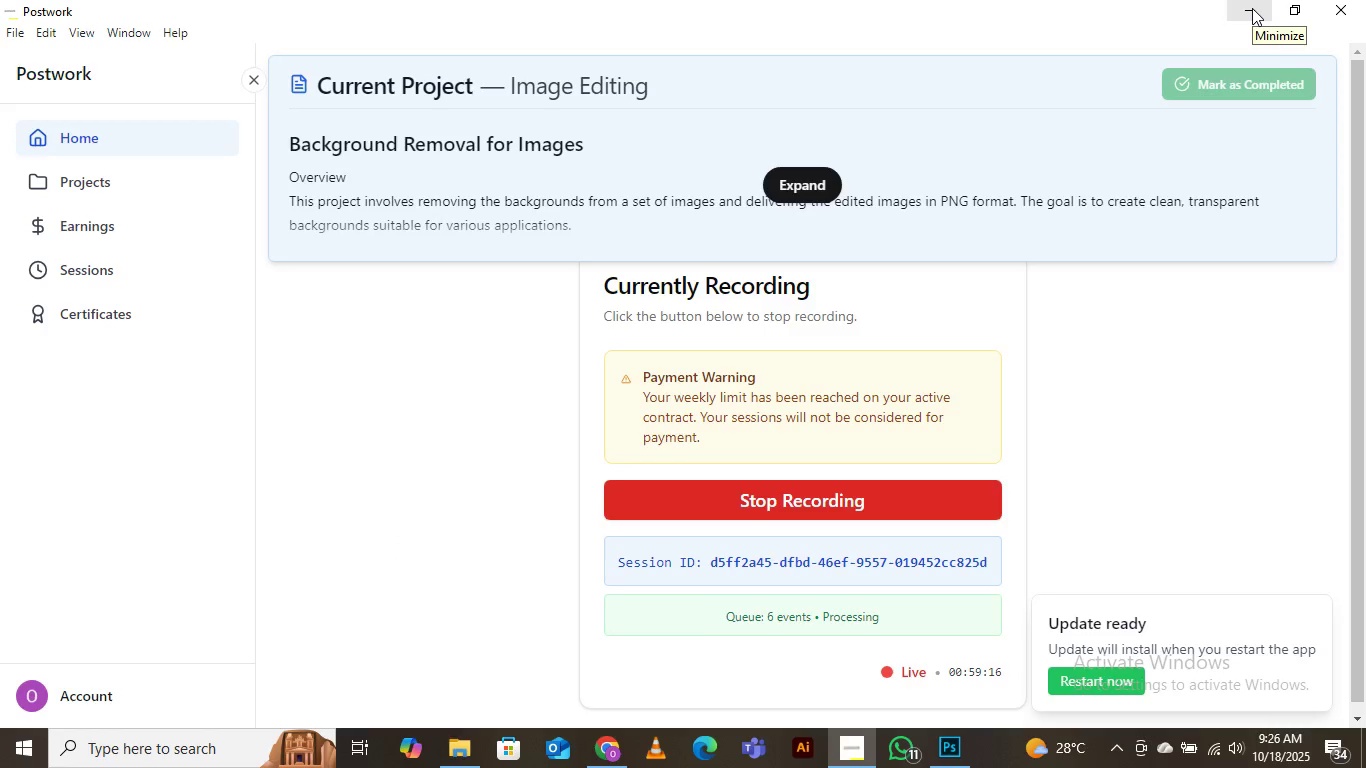 
wait(11.02)
 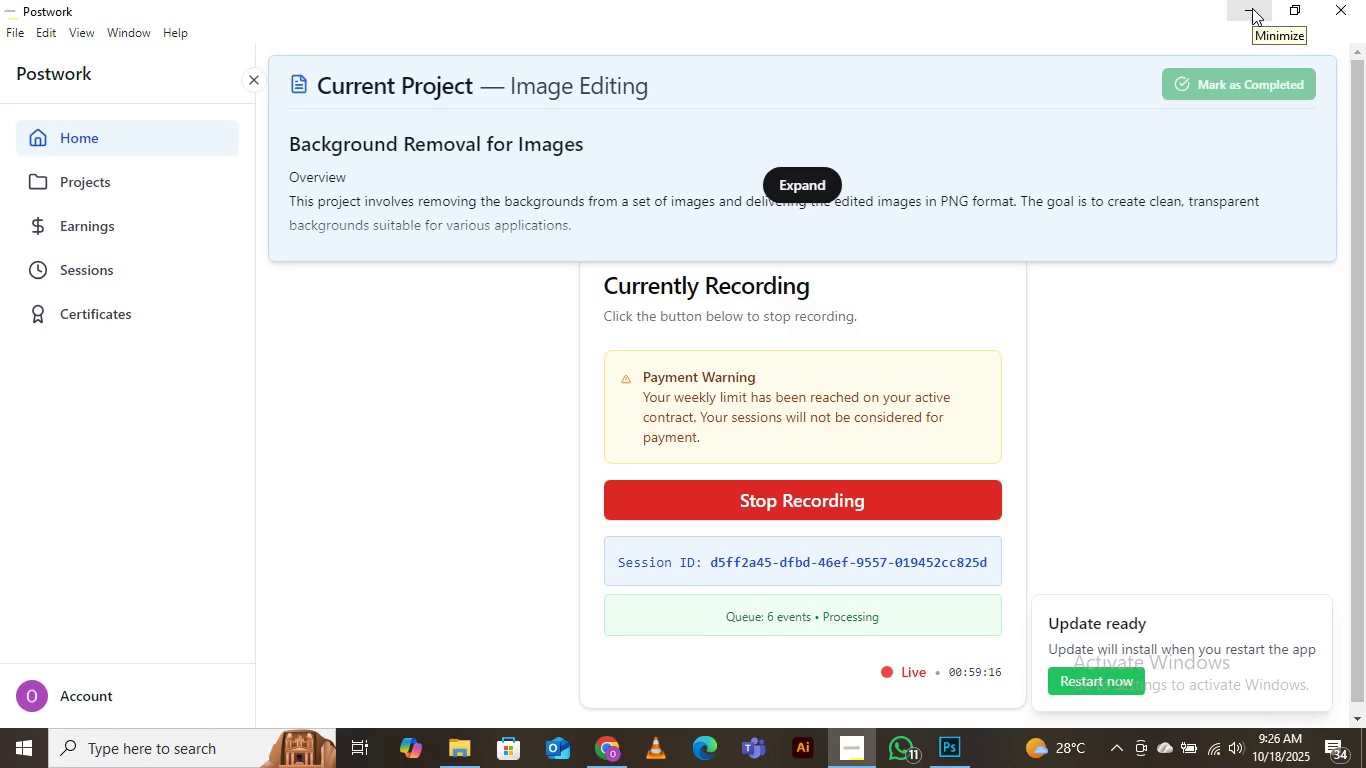 
left_click([1252, 8])
 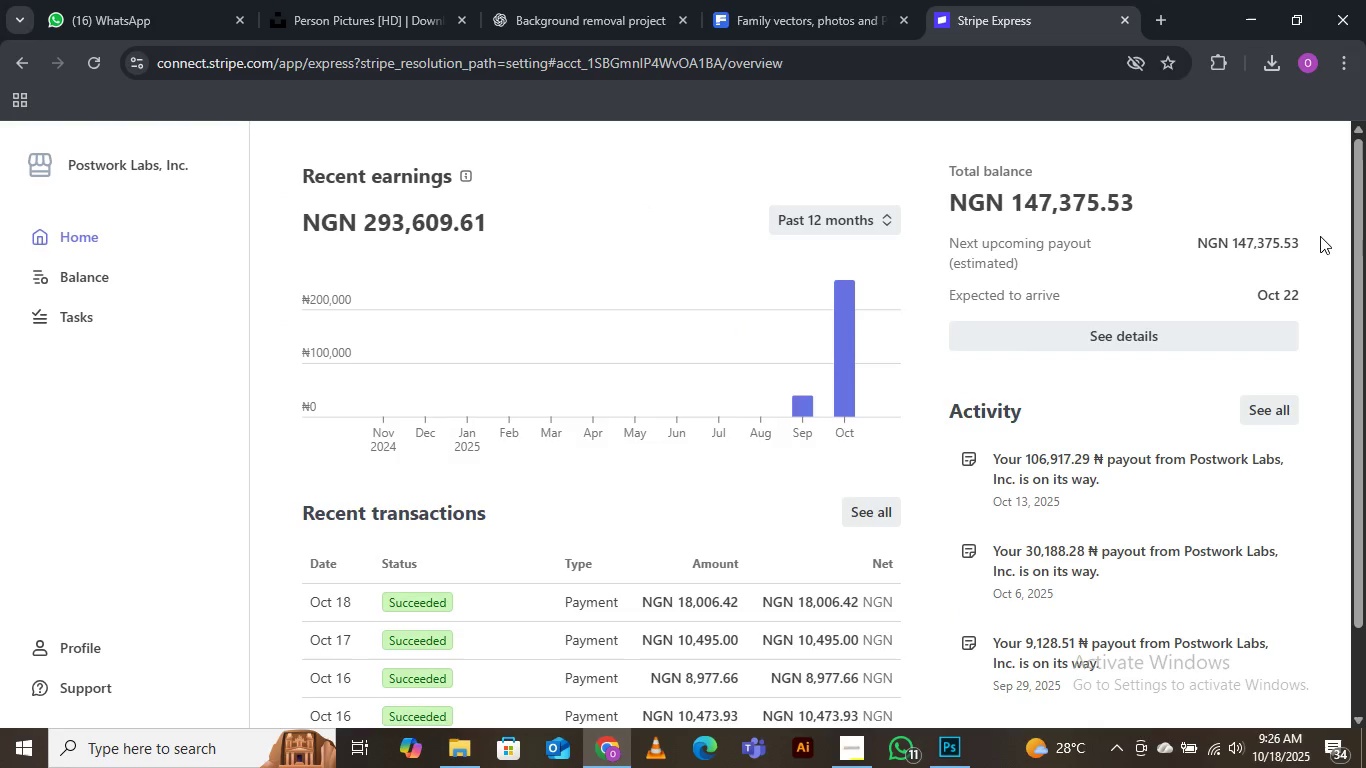 
wait(7.56)
 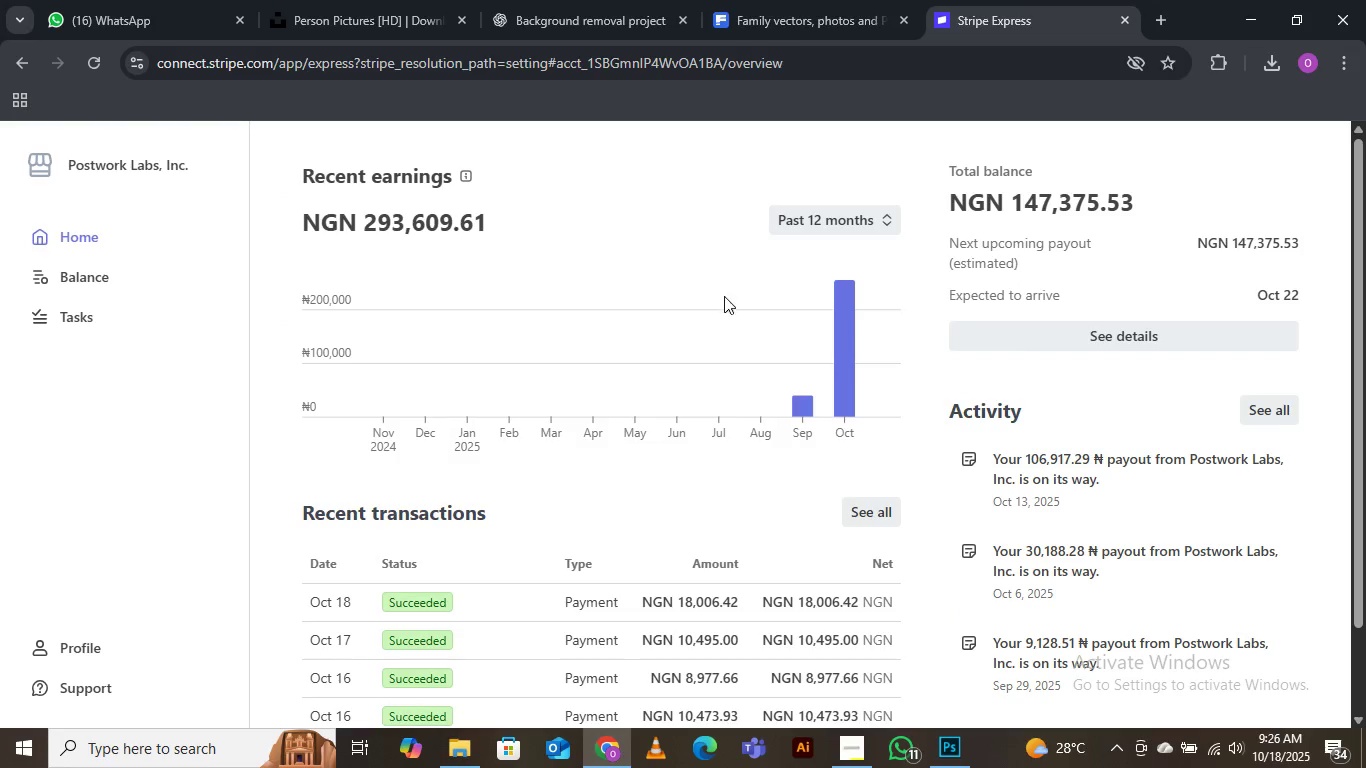 
scroll: coordinate [714, 418], scroll_direction: down, amount: 7.0
 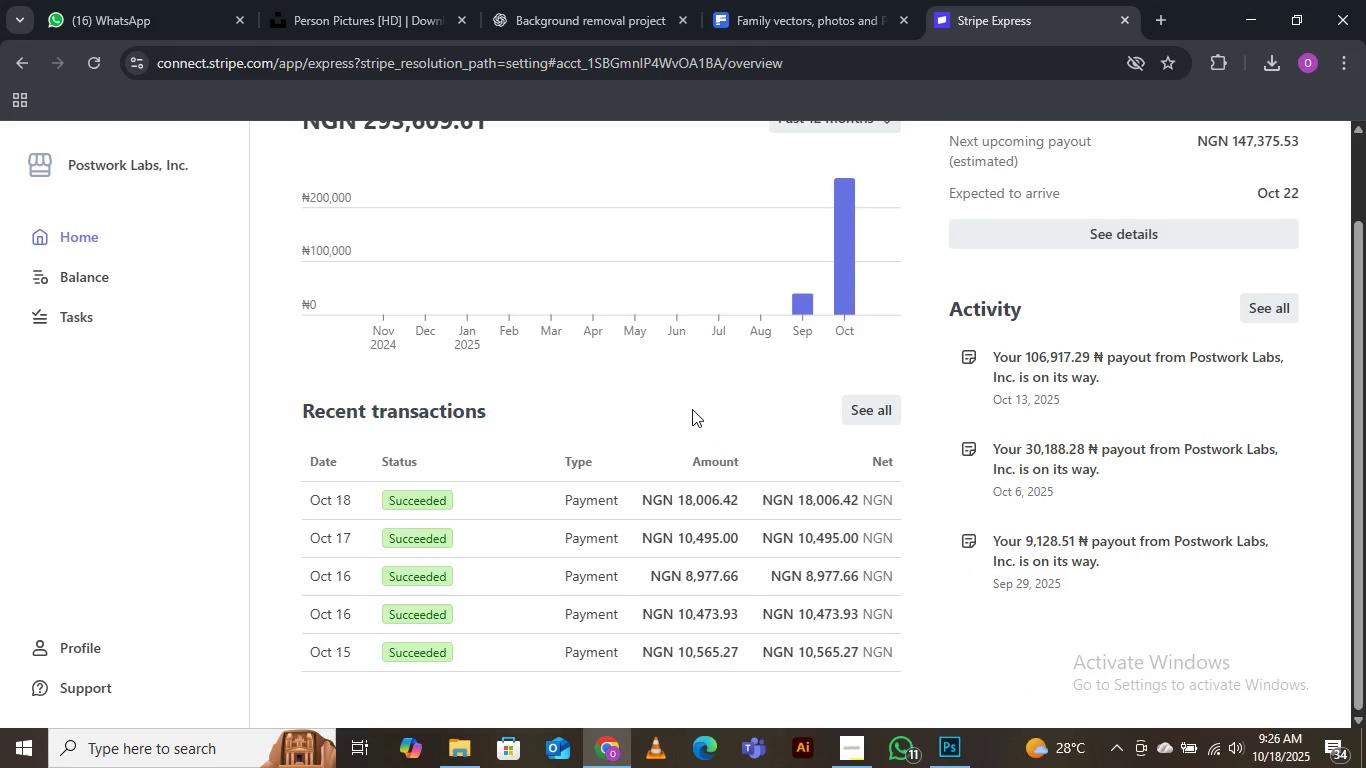 
scroll: coordinate [693, 411], scroll_direction: up, amount: 5.0
 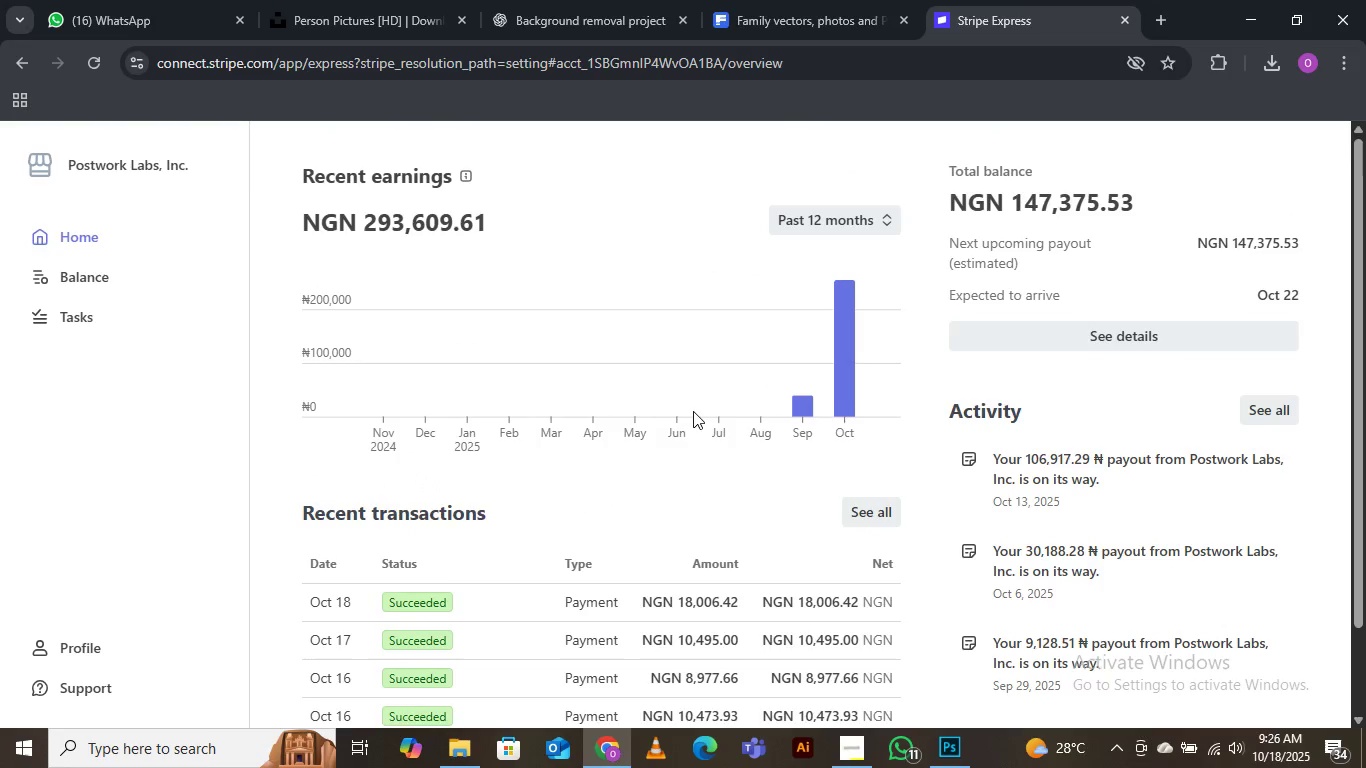 
scroll: coordinate [693, 411], scroll_direction: down, amount: 4.0
 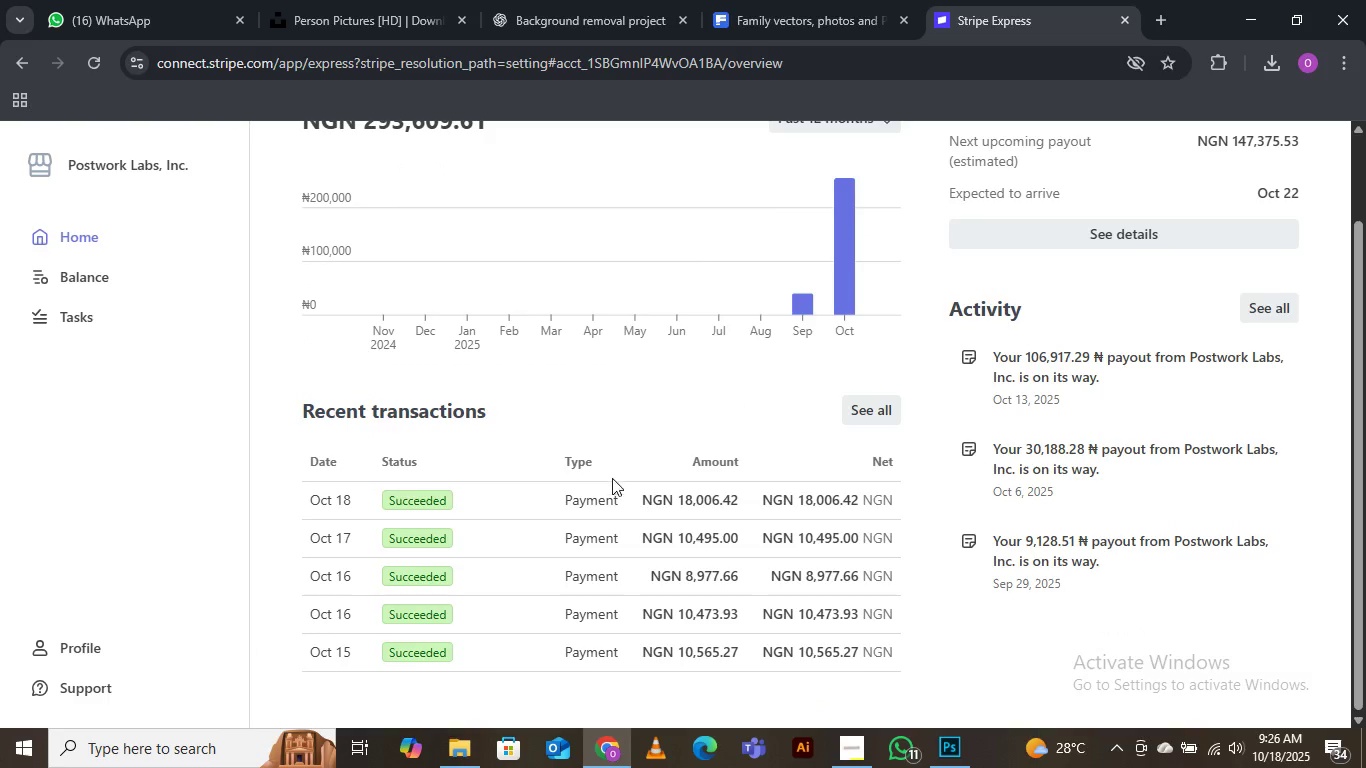 
scroll: coordinate [640, 458], scroll_direction: up, amount: 2.0
 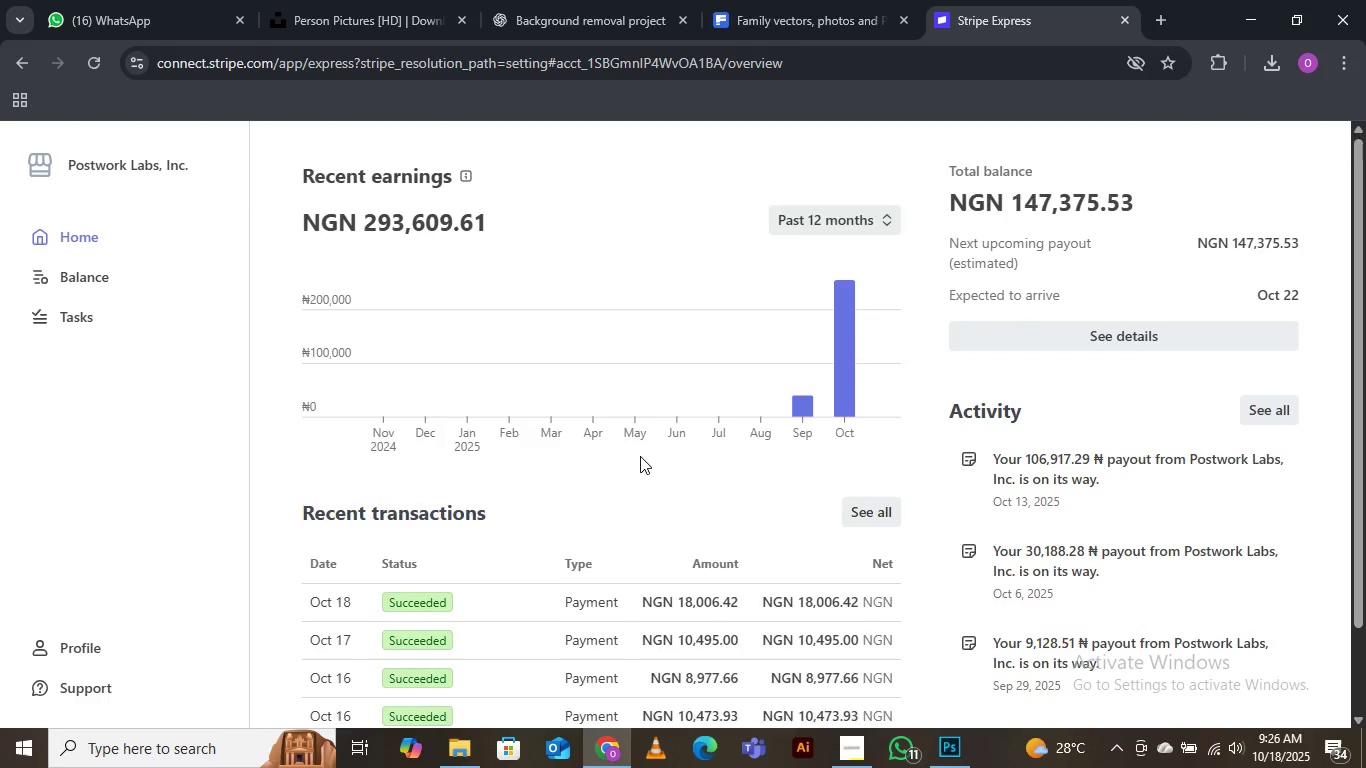 
scroll: coordinate [640, 456], scroll_direction: down, amount: 3.0
 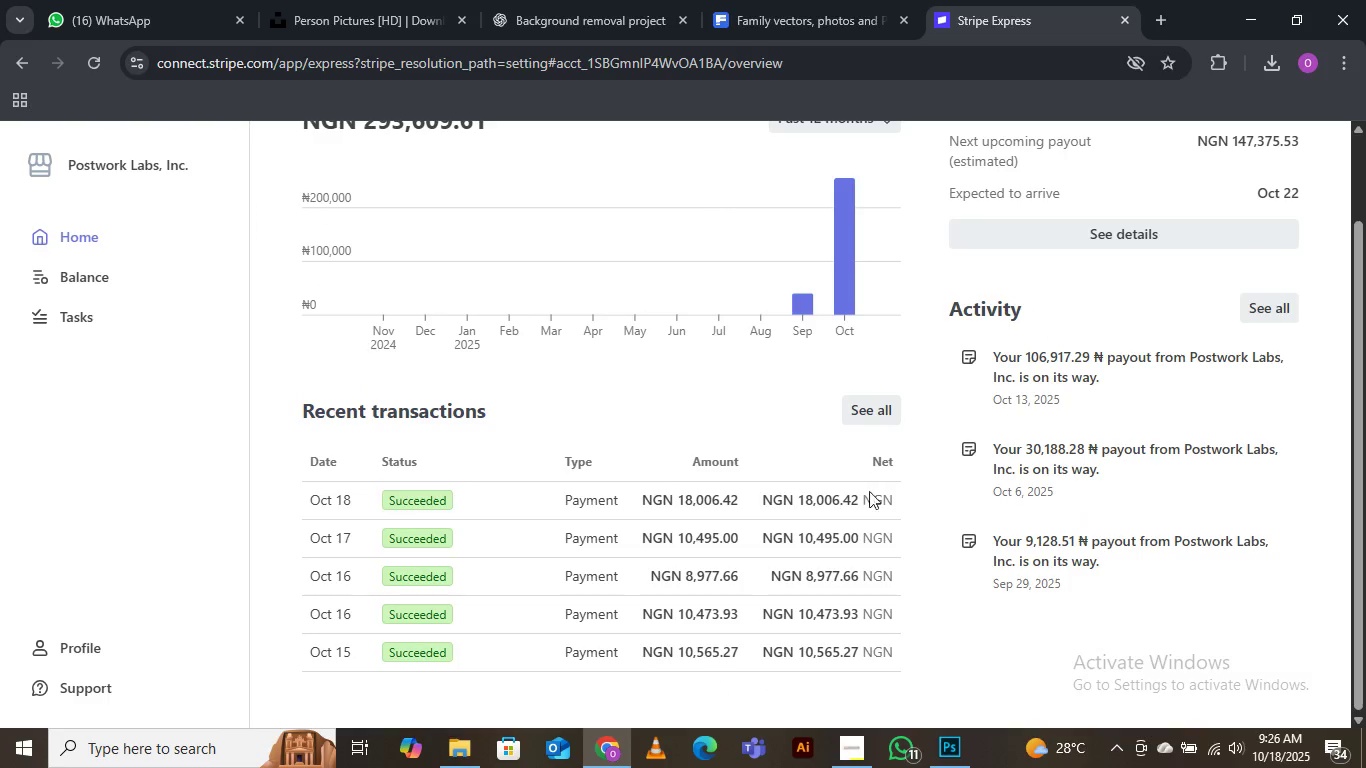 
scroll: coordinate [954, 378], scroll_direction: up, amount: 3.0
 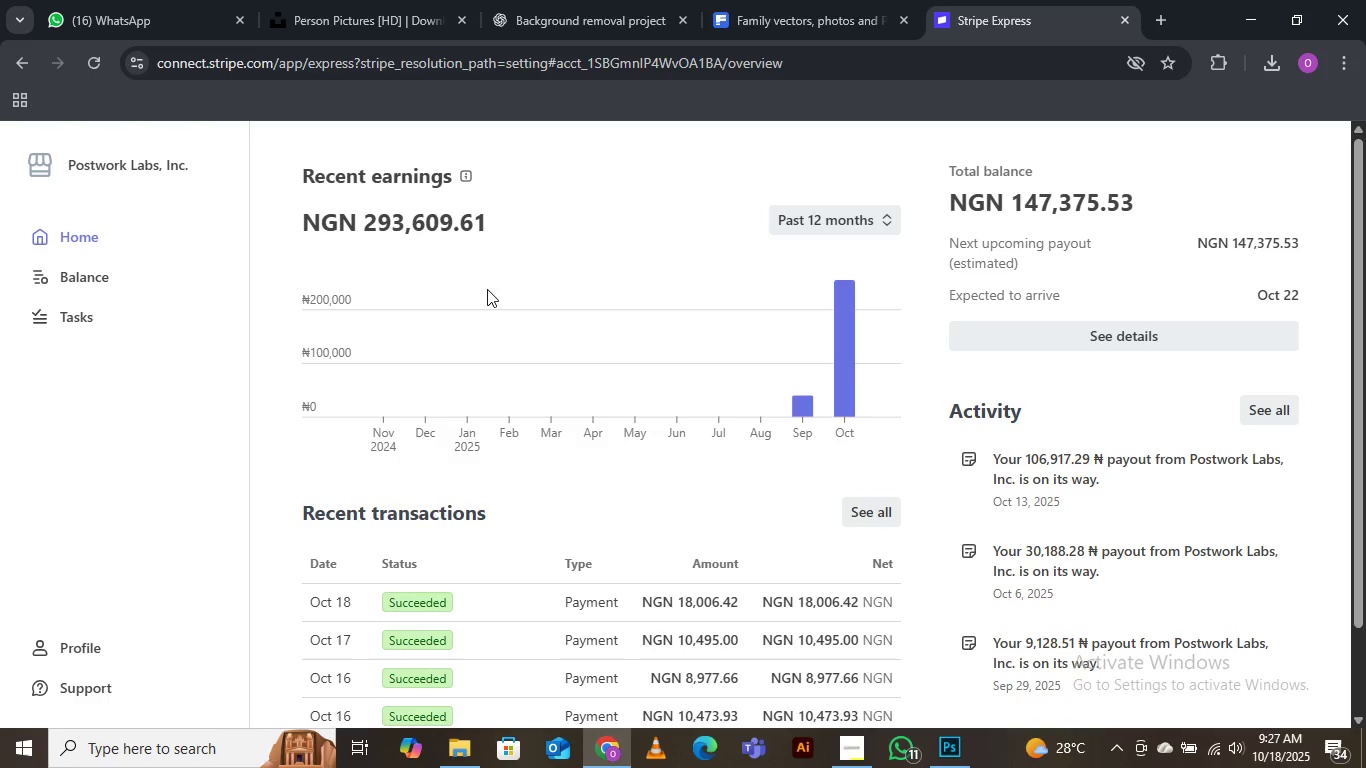 
wait(18.78)
 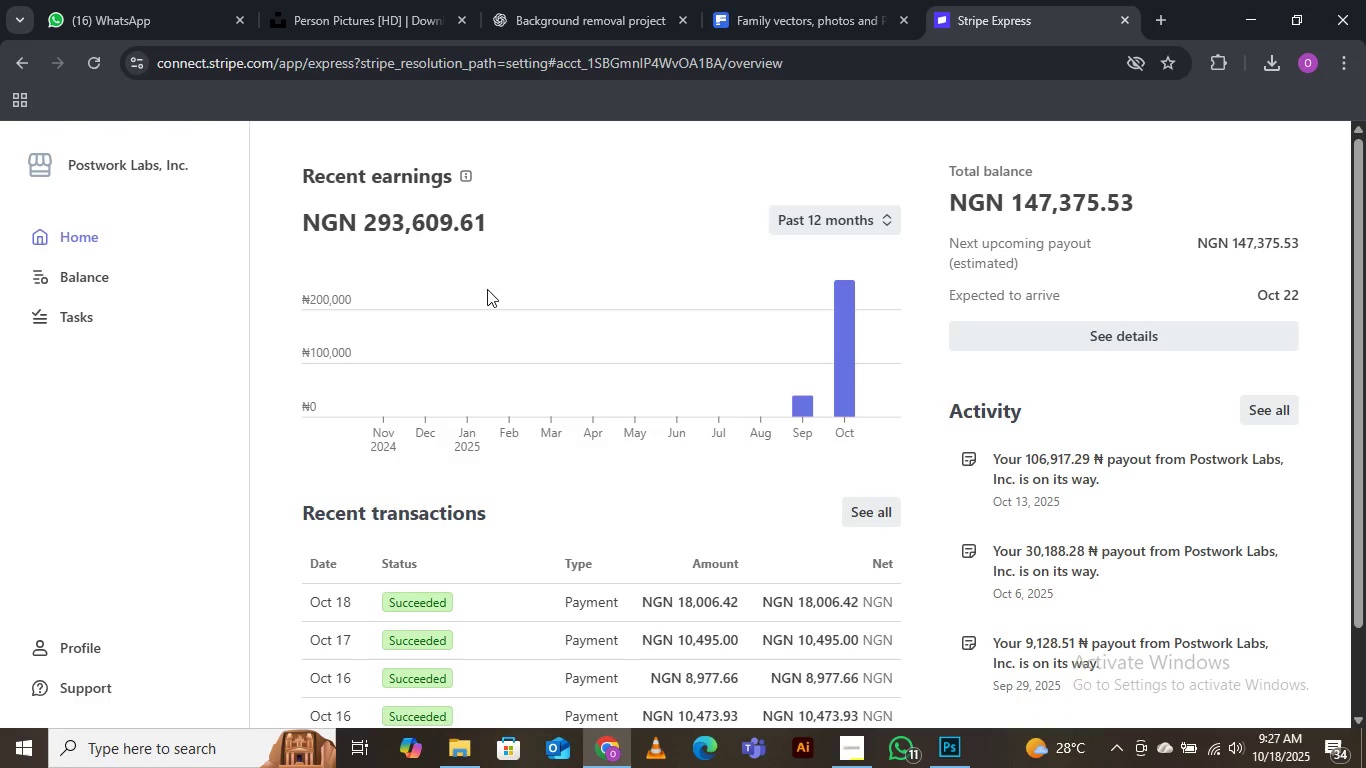 
scroll: coordinate [463, 425], scroll_direction: down, amount: 7.0